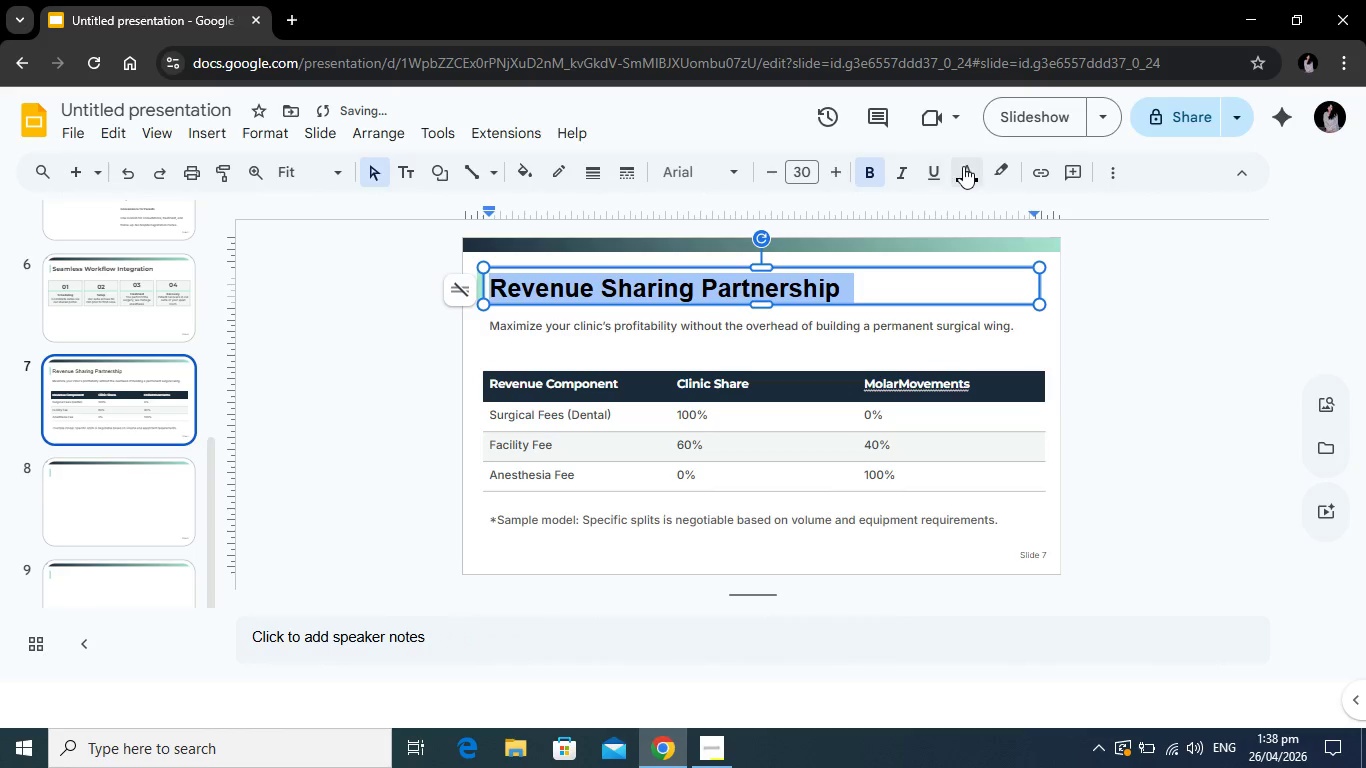 
left_click([963, 166])
 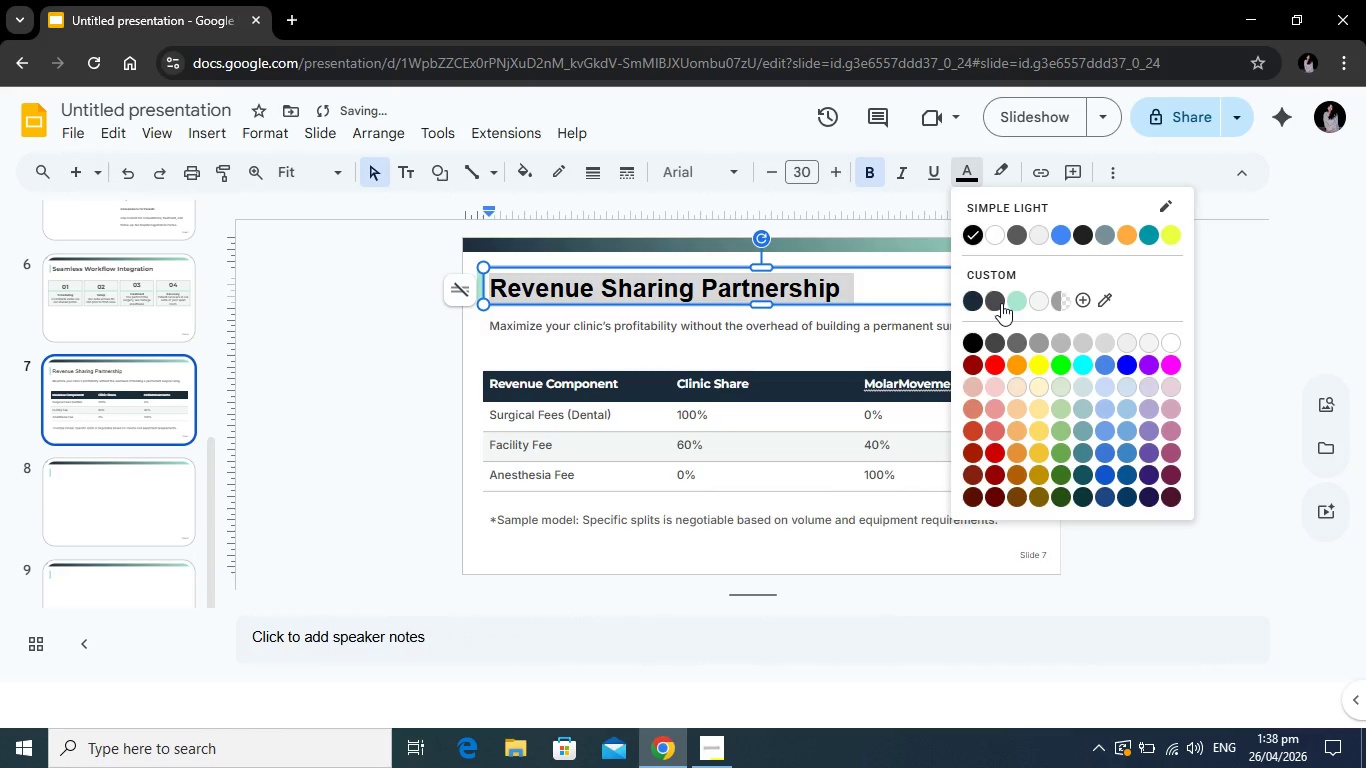 
left_click([1001, 303])
 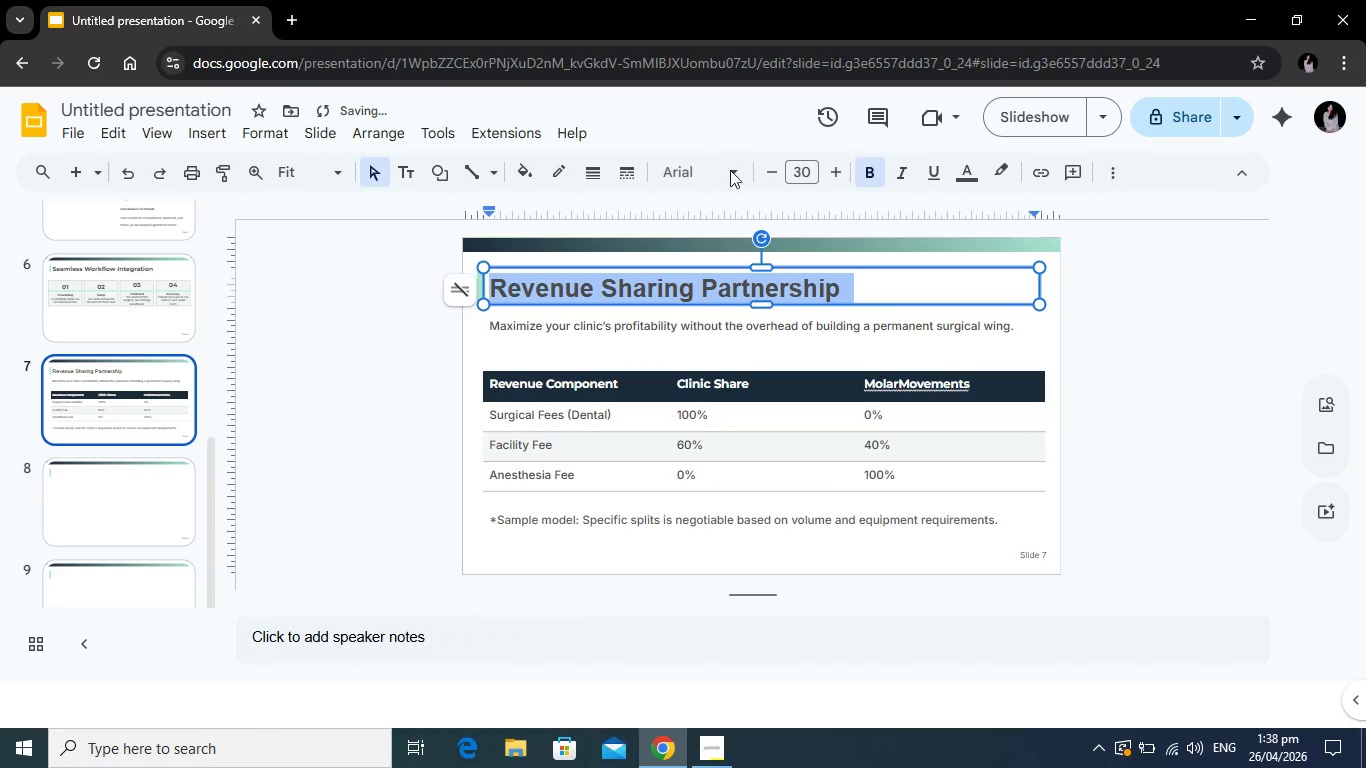 
left_click([730, 170])
 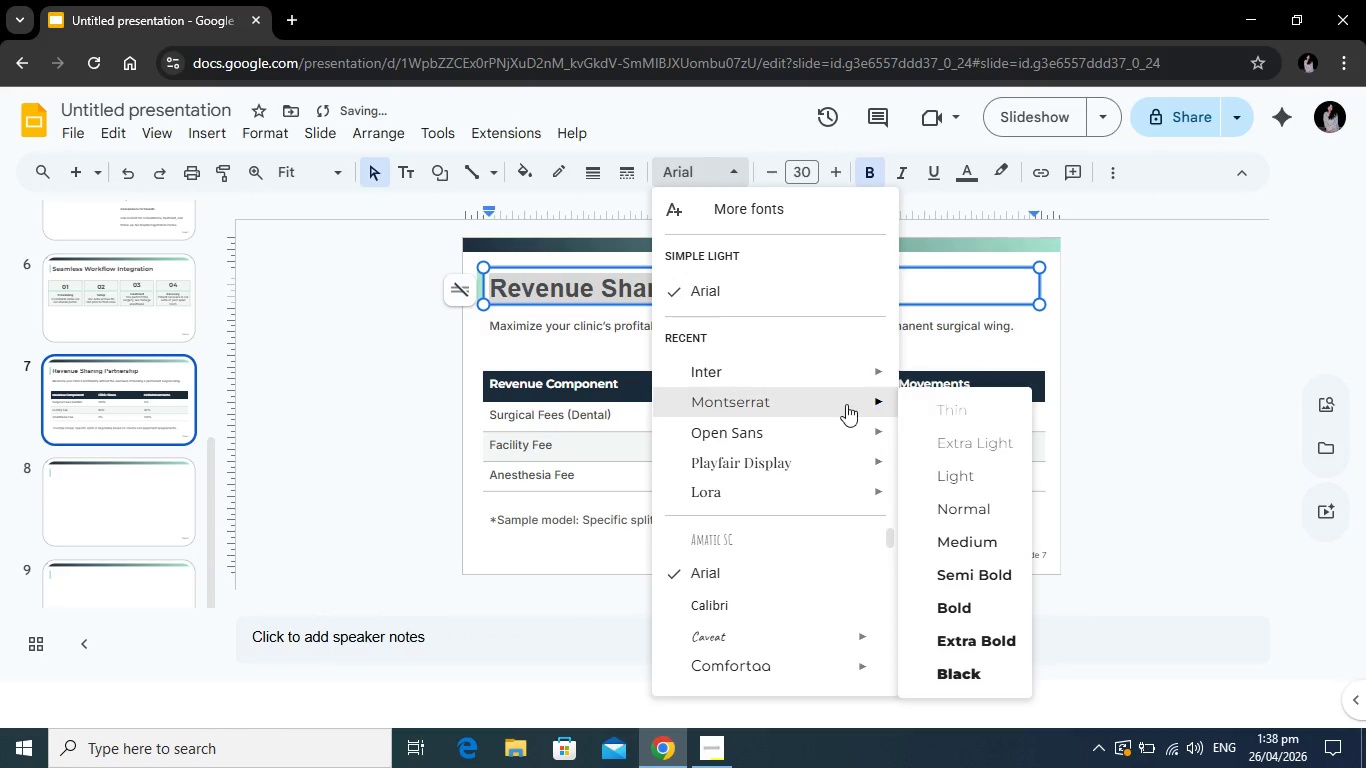 
left_click([862, 404])
 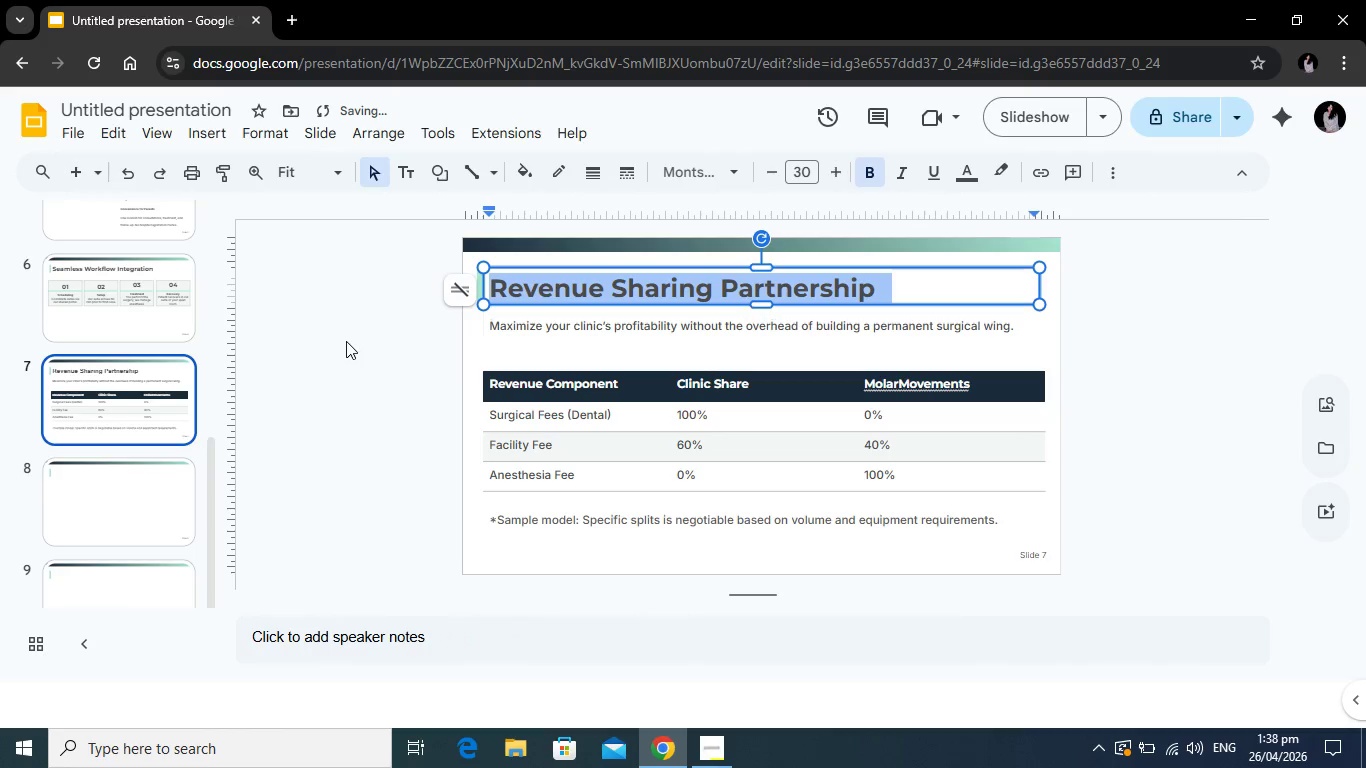 
left_click([346, 341])
 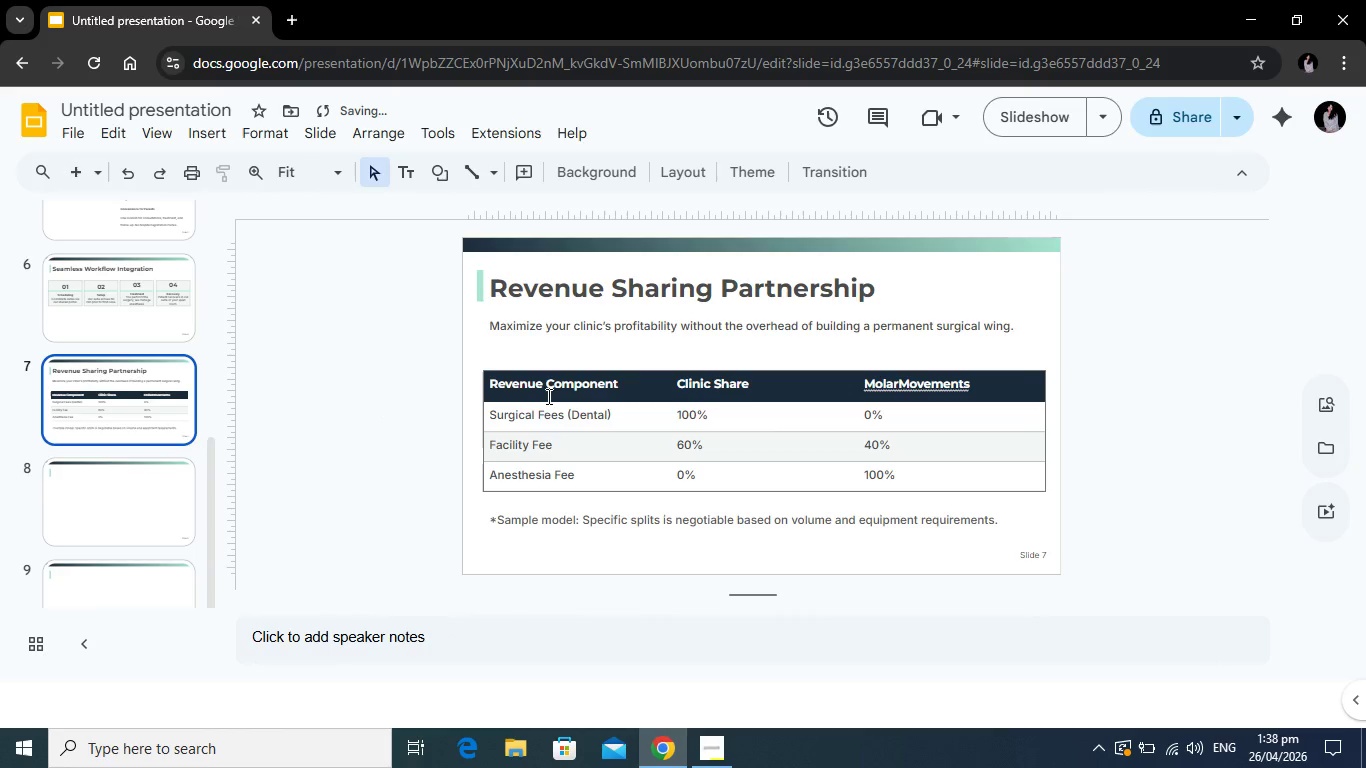 
left_click([558, 386])
 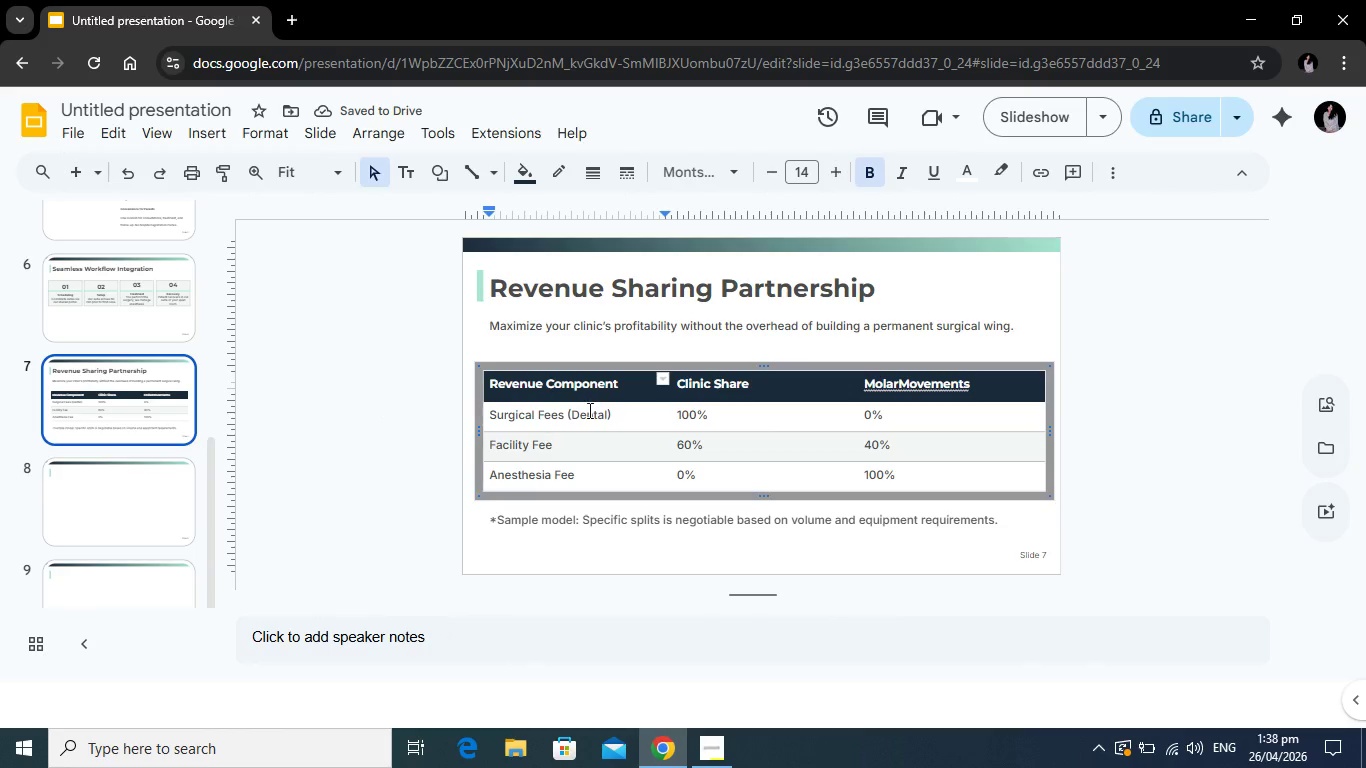 
left_click([573, 418])
 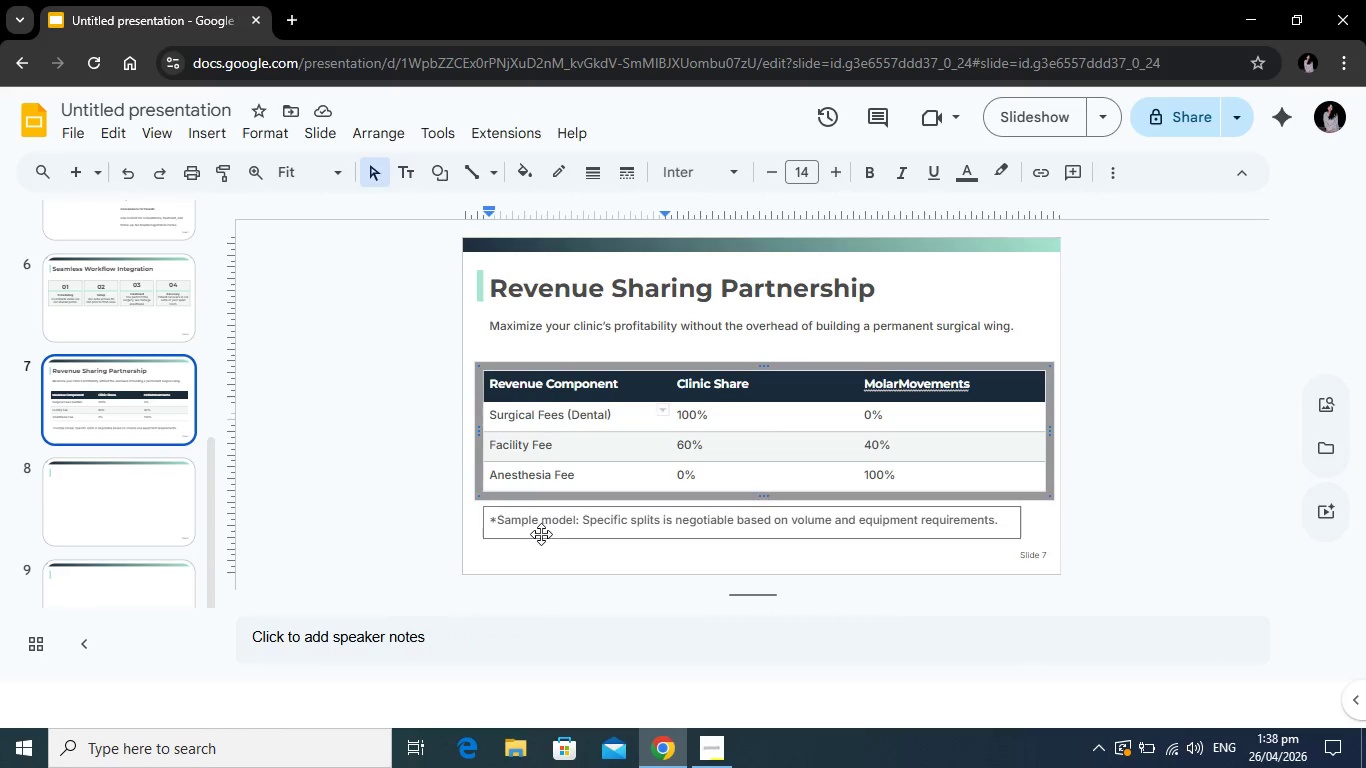 
left_click([382, 490])
 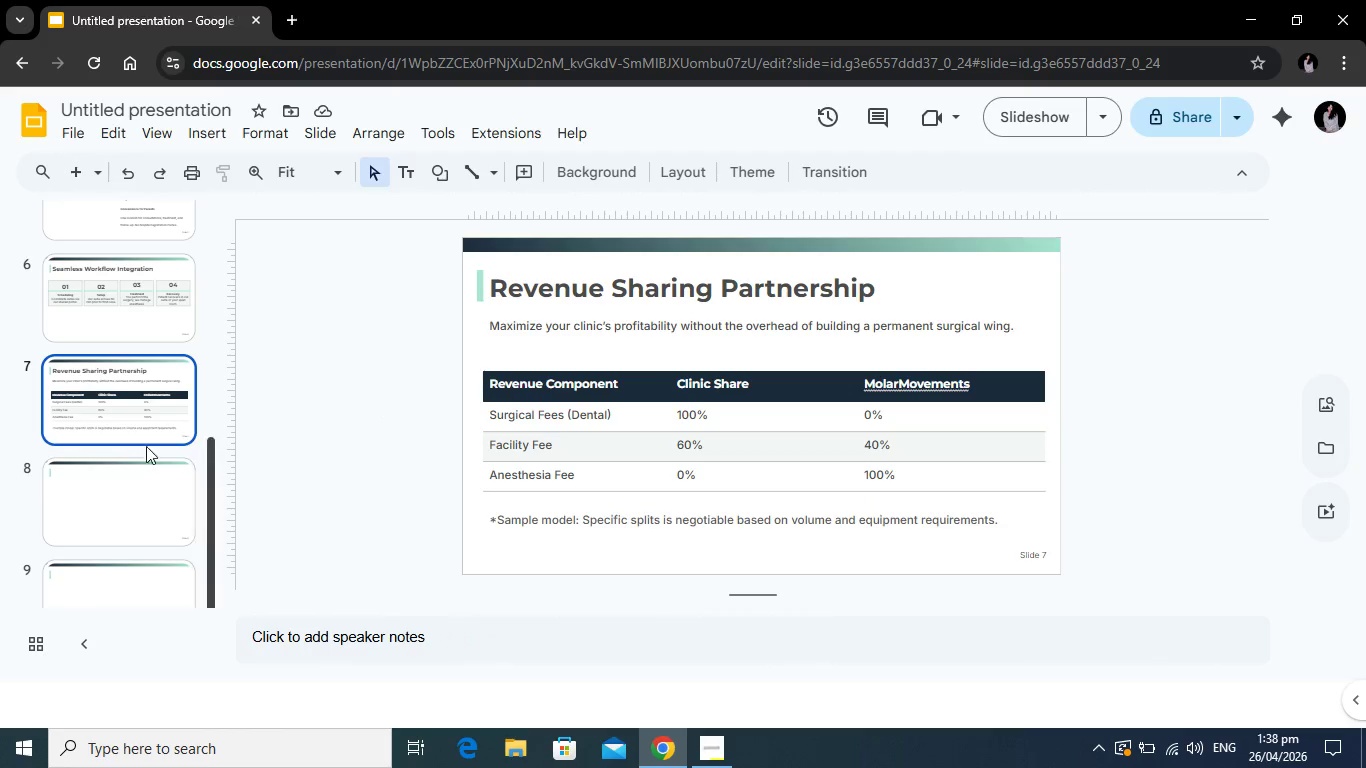 
left_click([124, 479])
 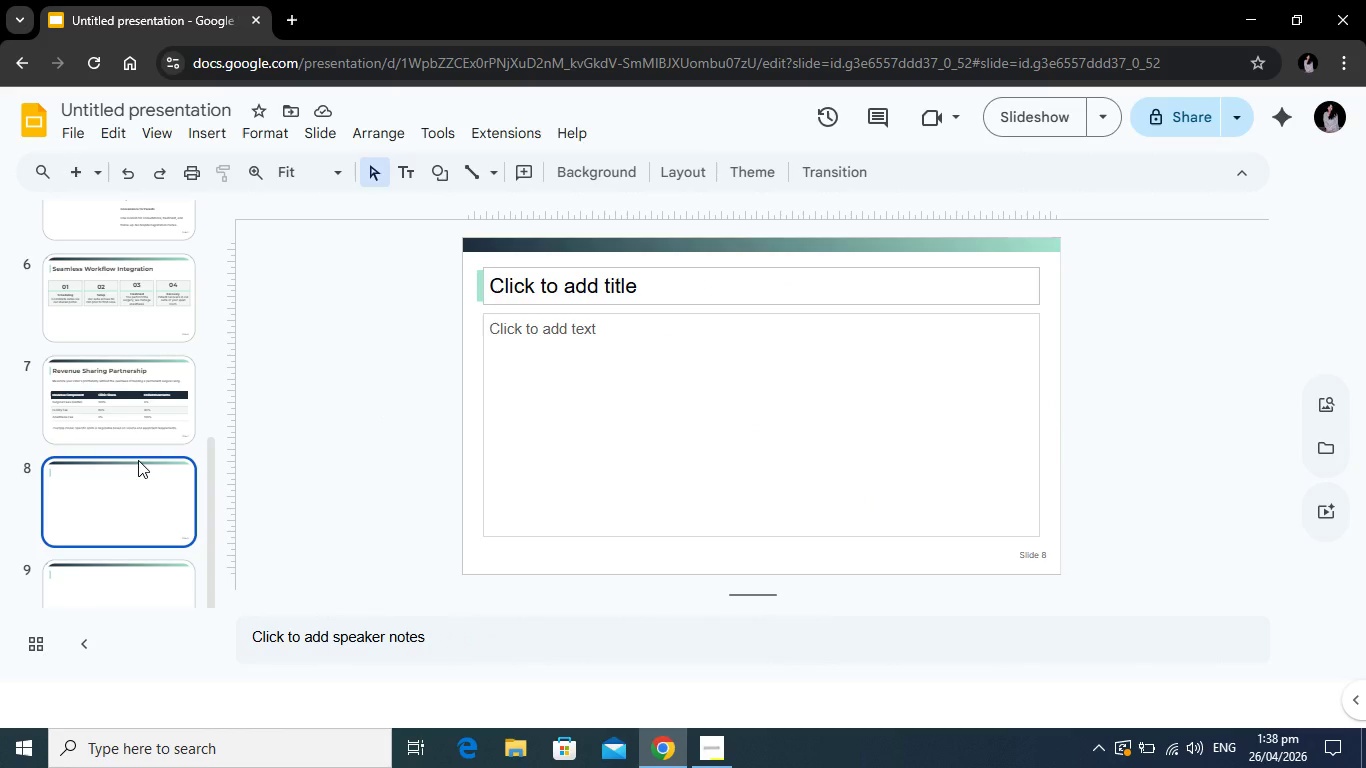 
key(Alt+Tab)